 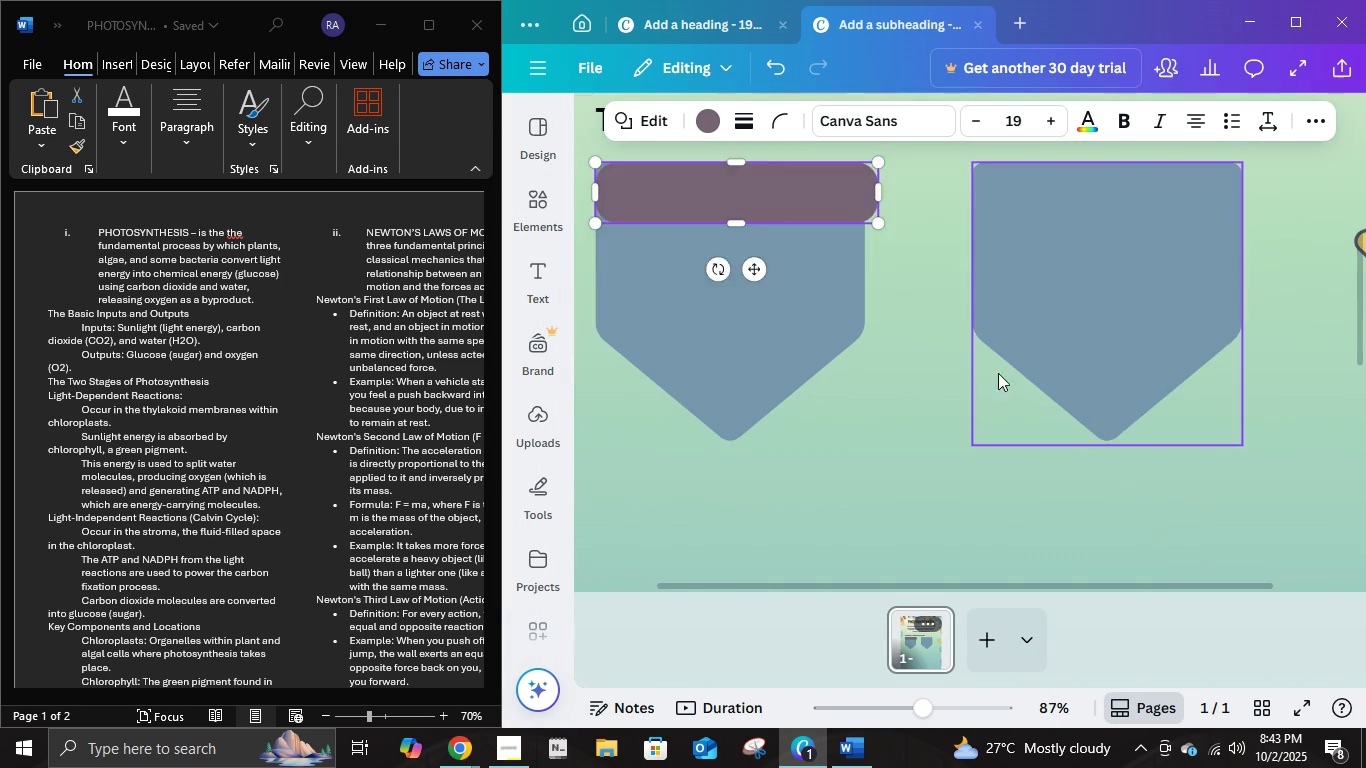 
left_click([1019, 333])
 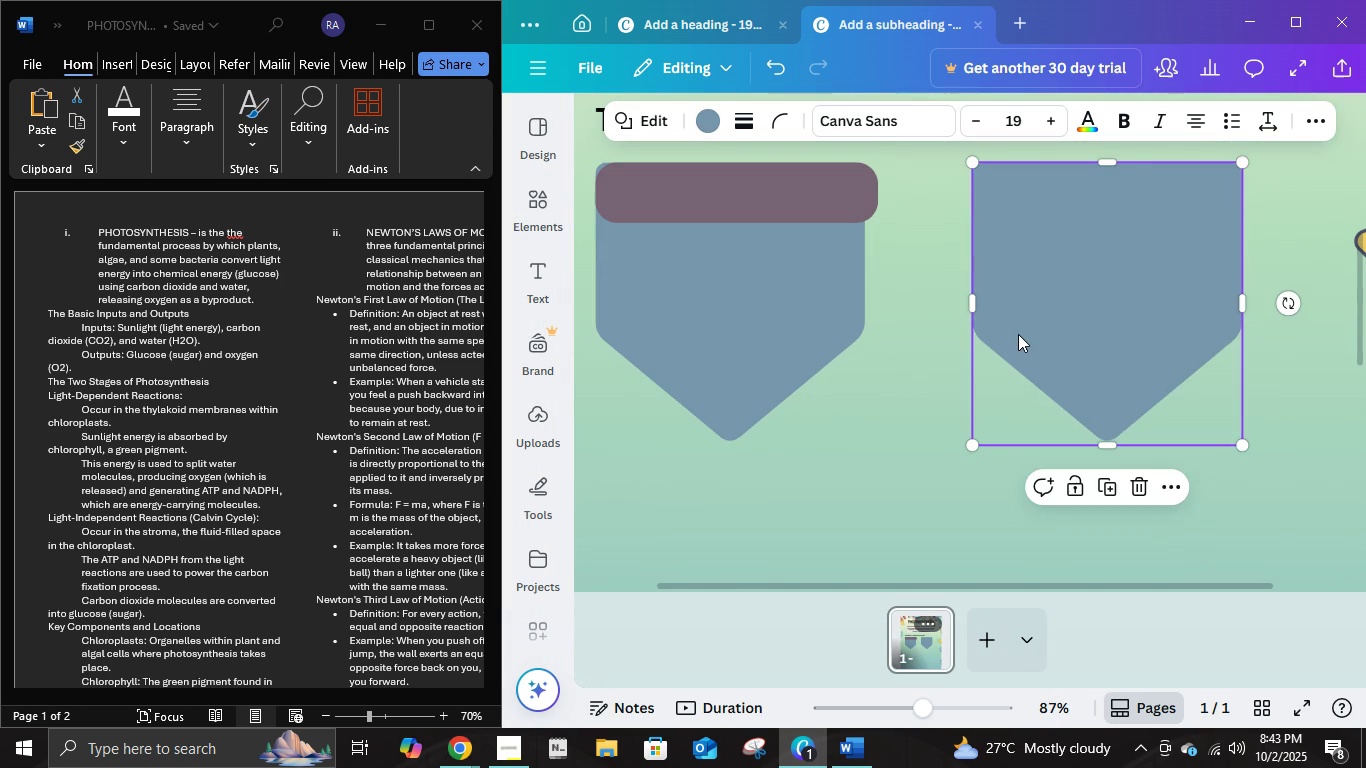 
key(Delete)
 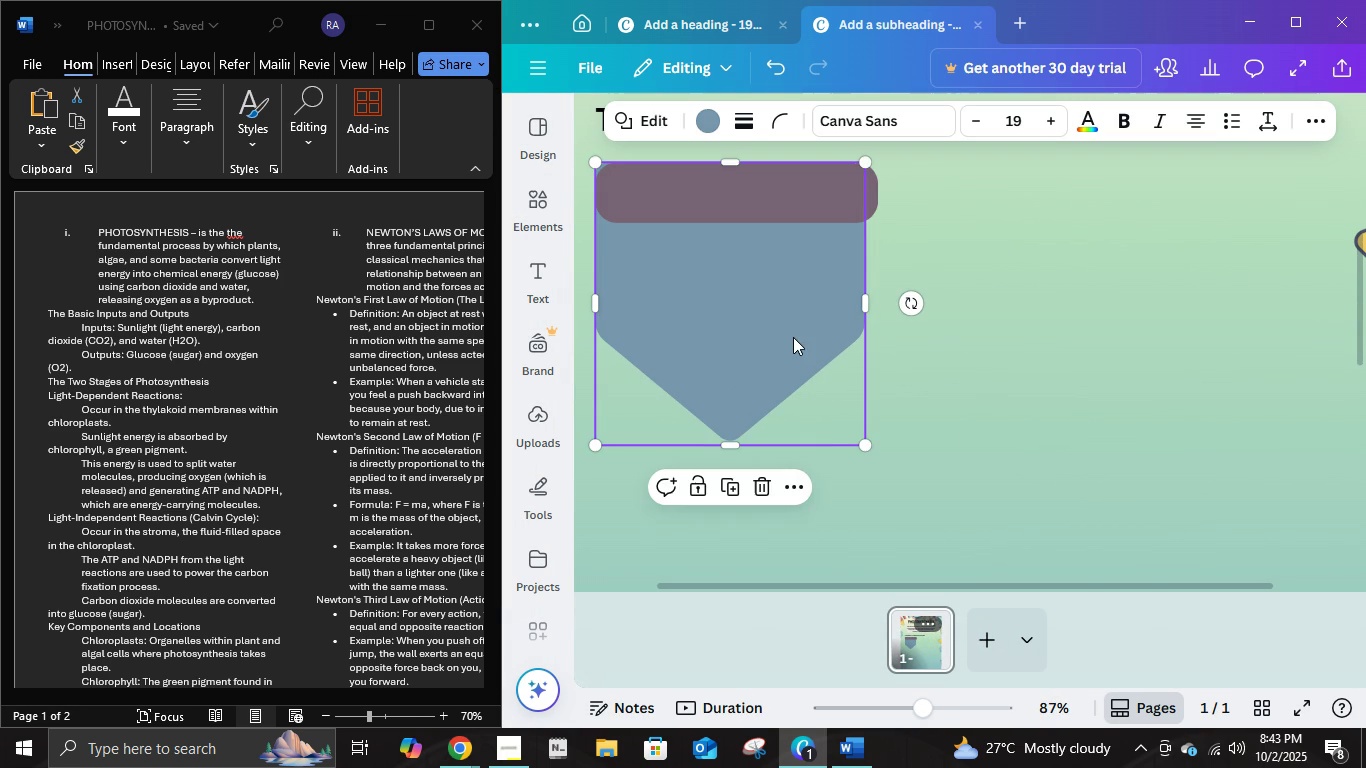 
left_click([793, 338])
 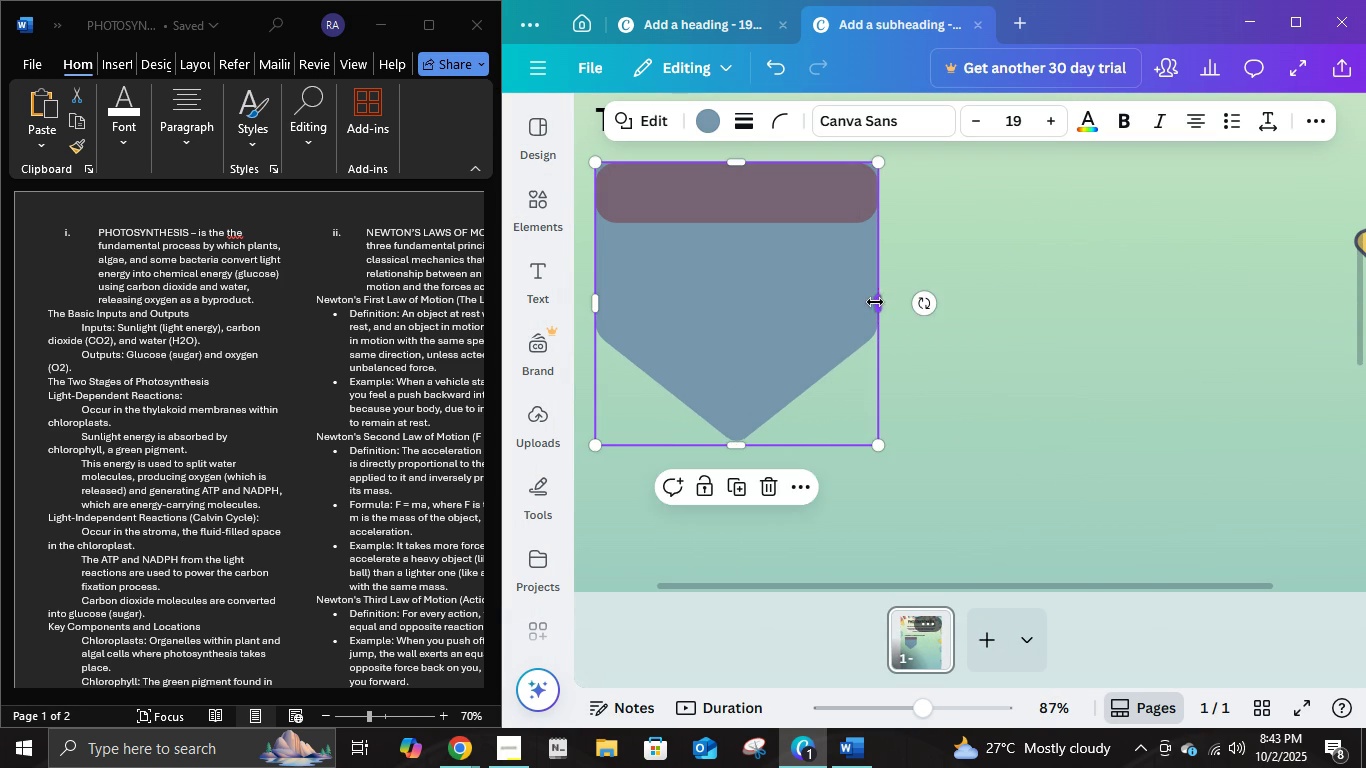 
left_click([813, 202])
 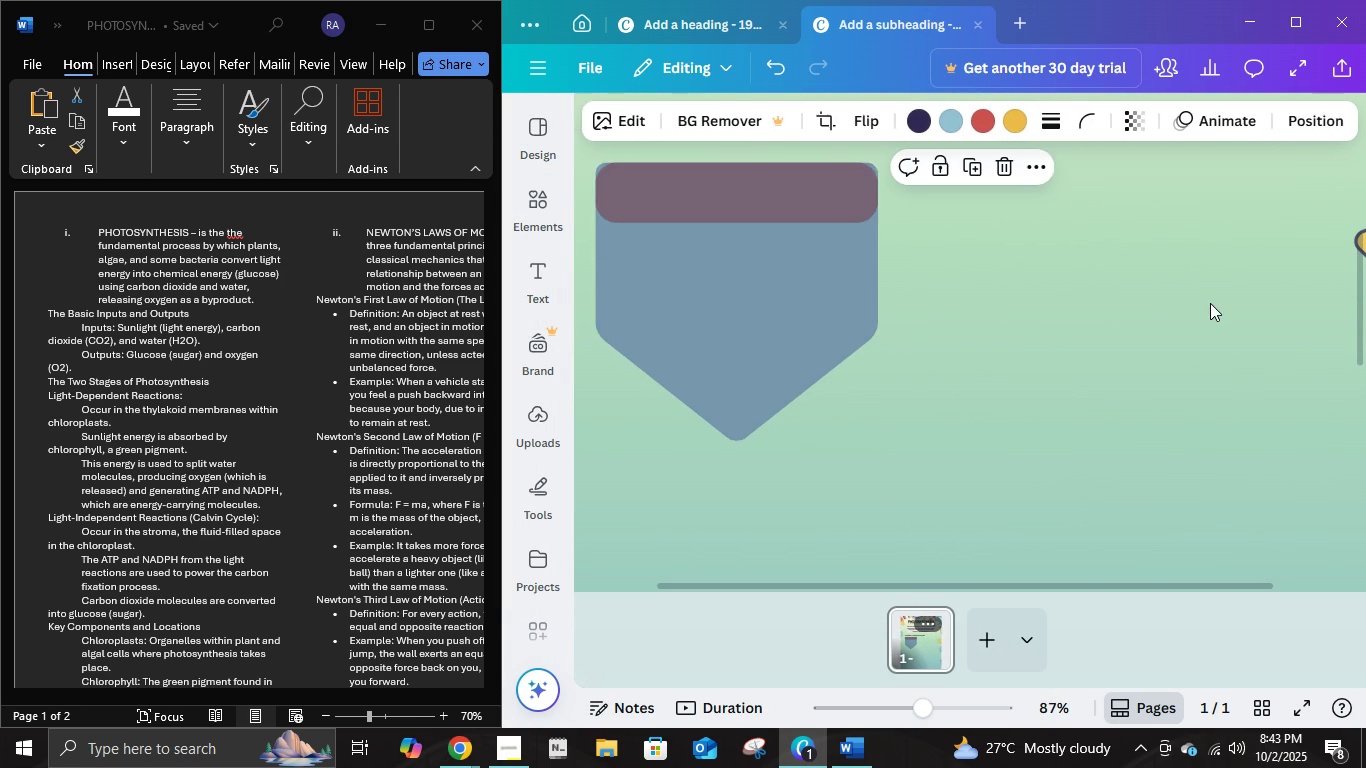 
left_click([1210, 303])
 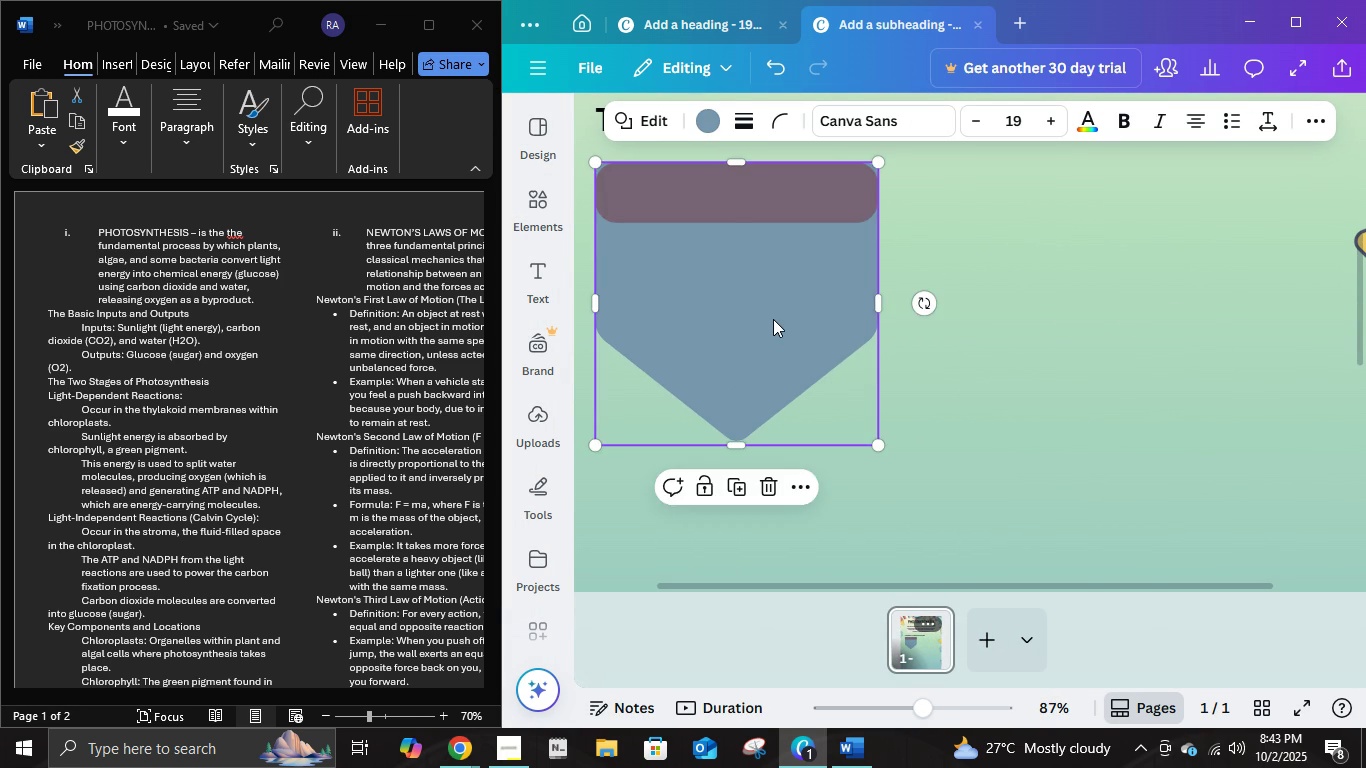 
left_click([773, 319])
 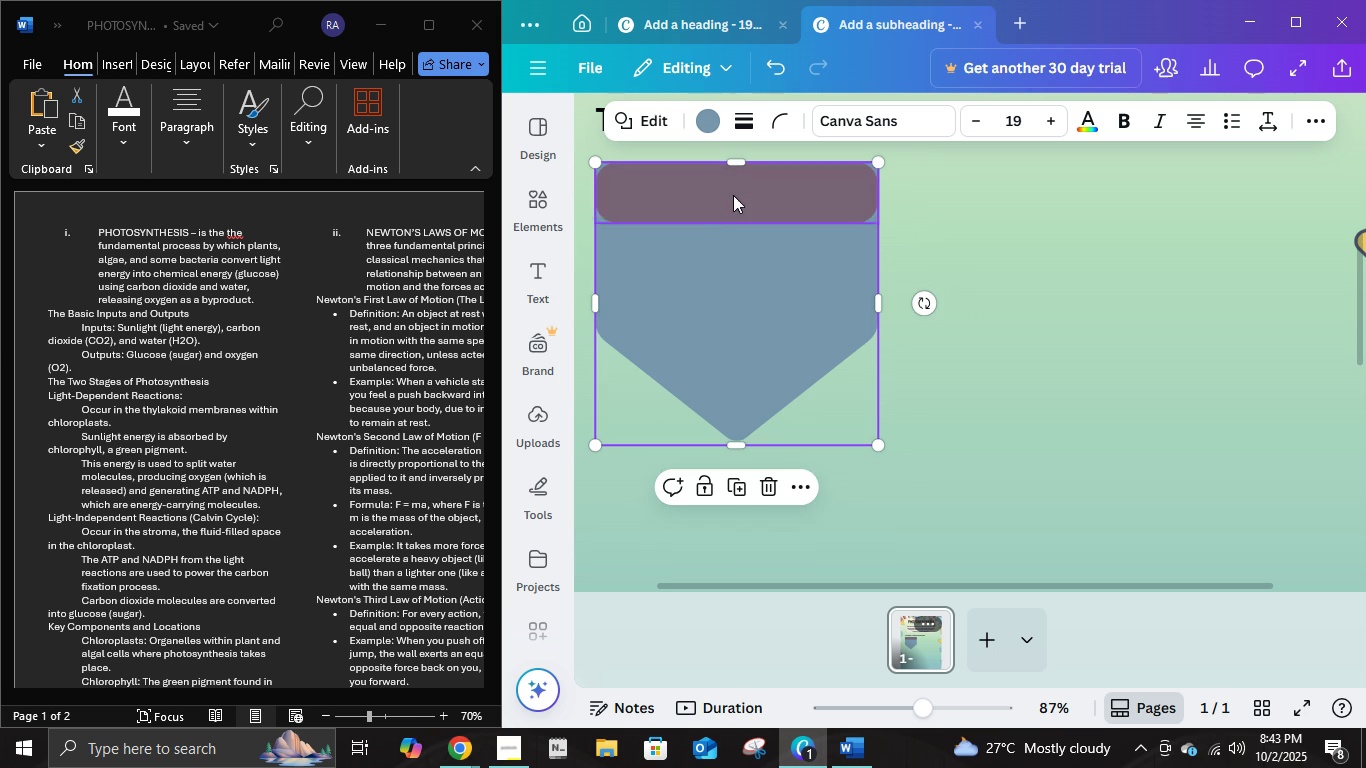 
left_click([733, 195])
 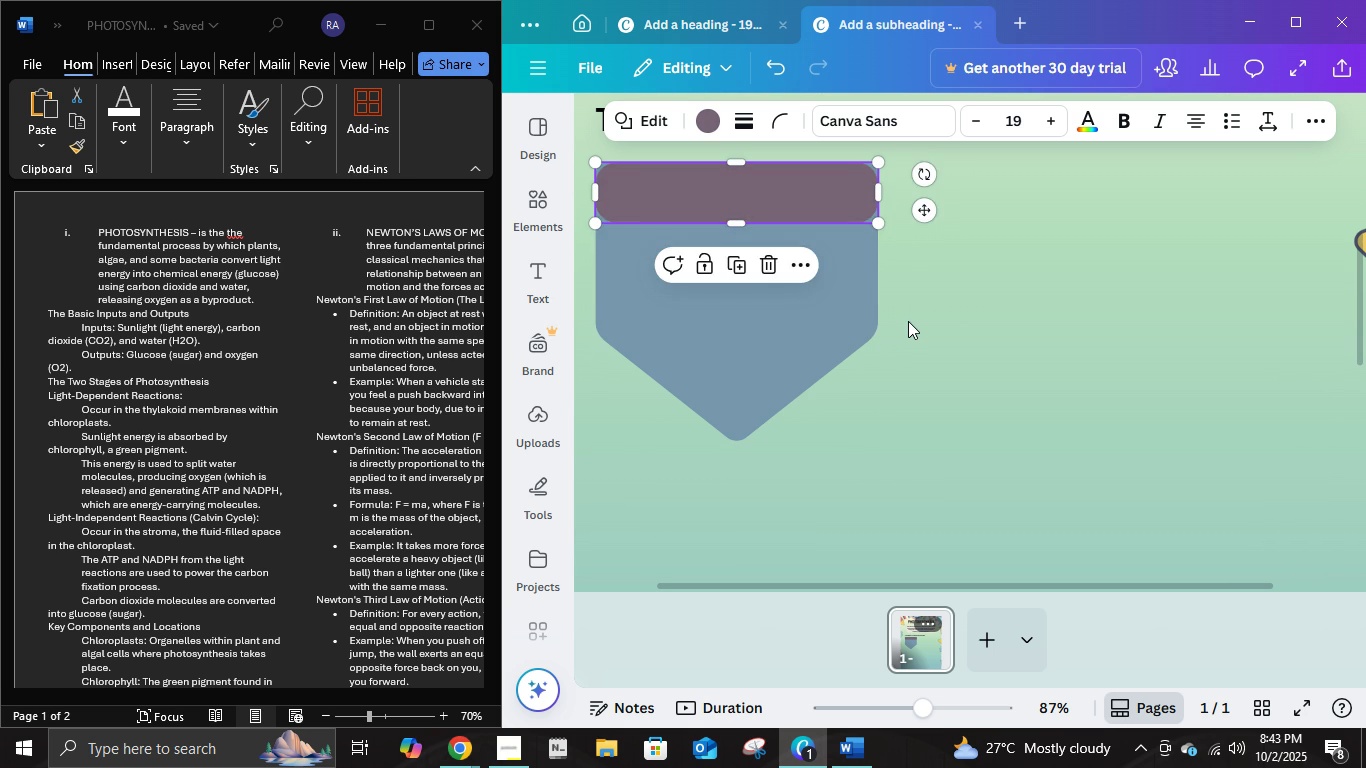 
key(ArrowUp)
 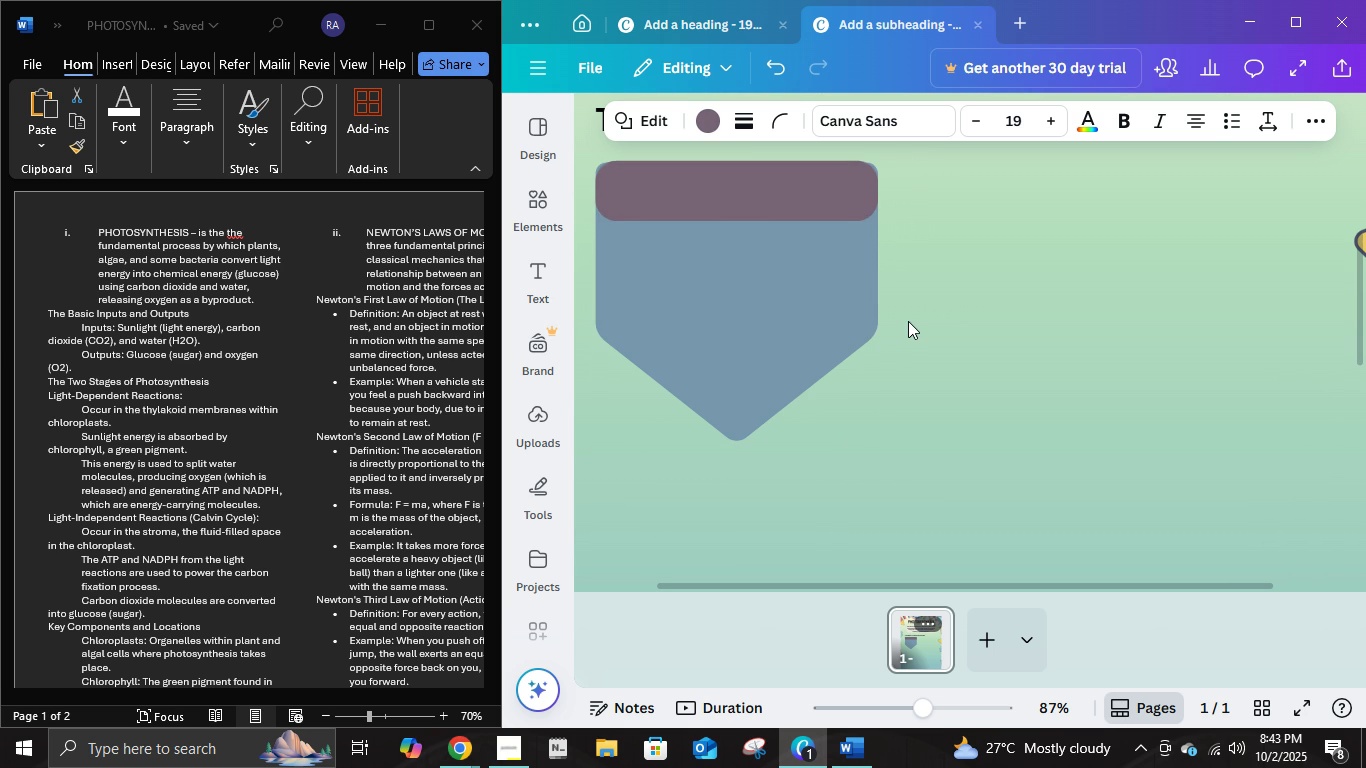 
key(ArrowUp)